 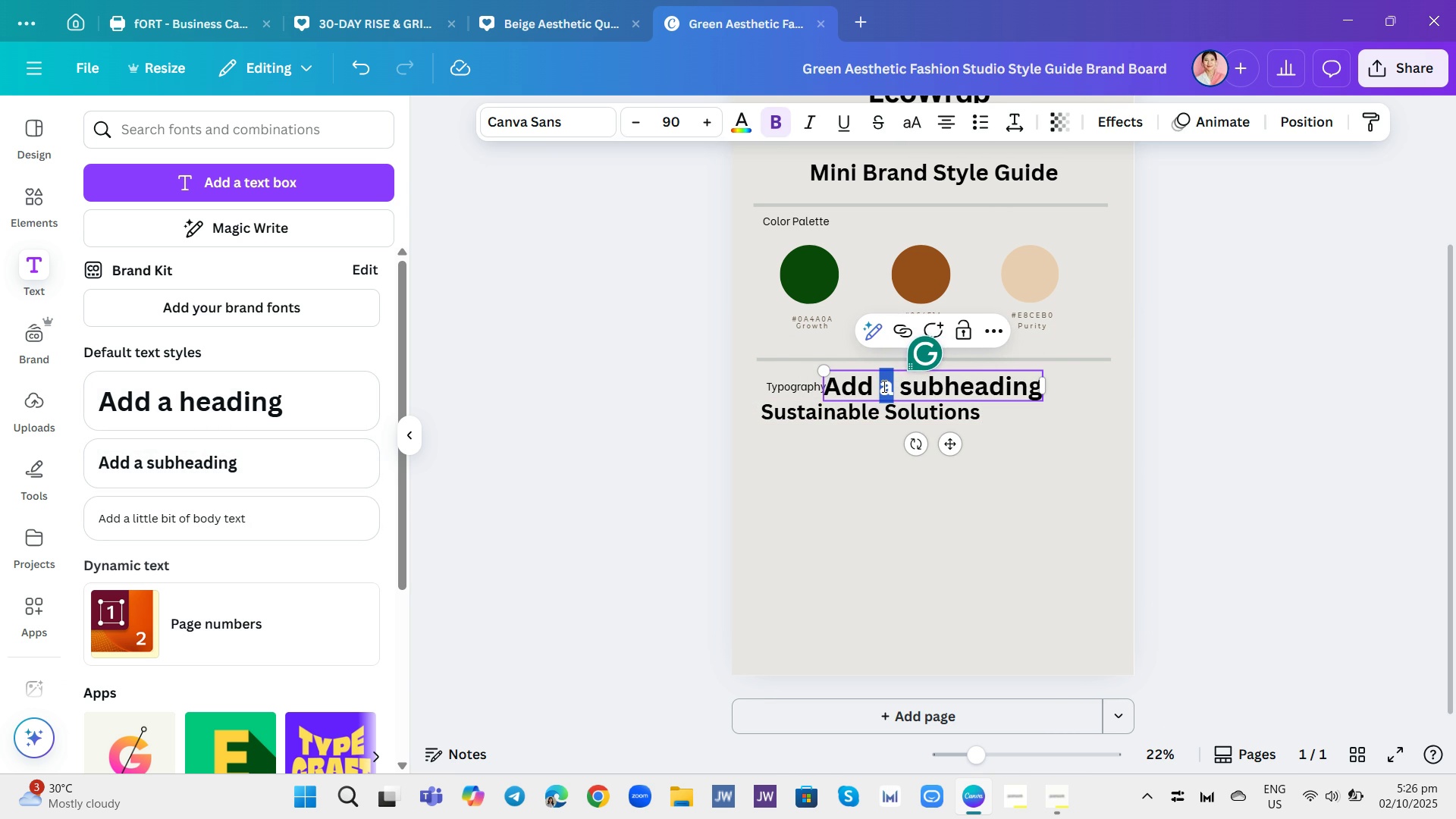 
triple_click([883, 386])
 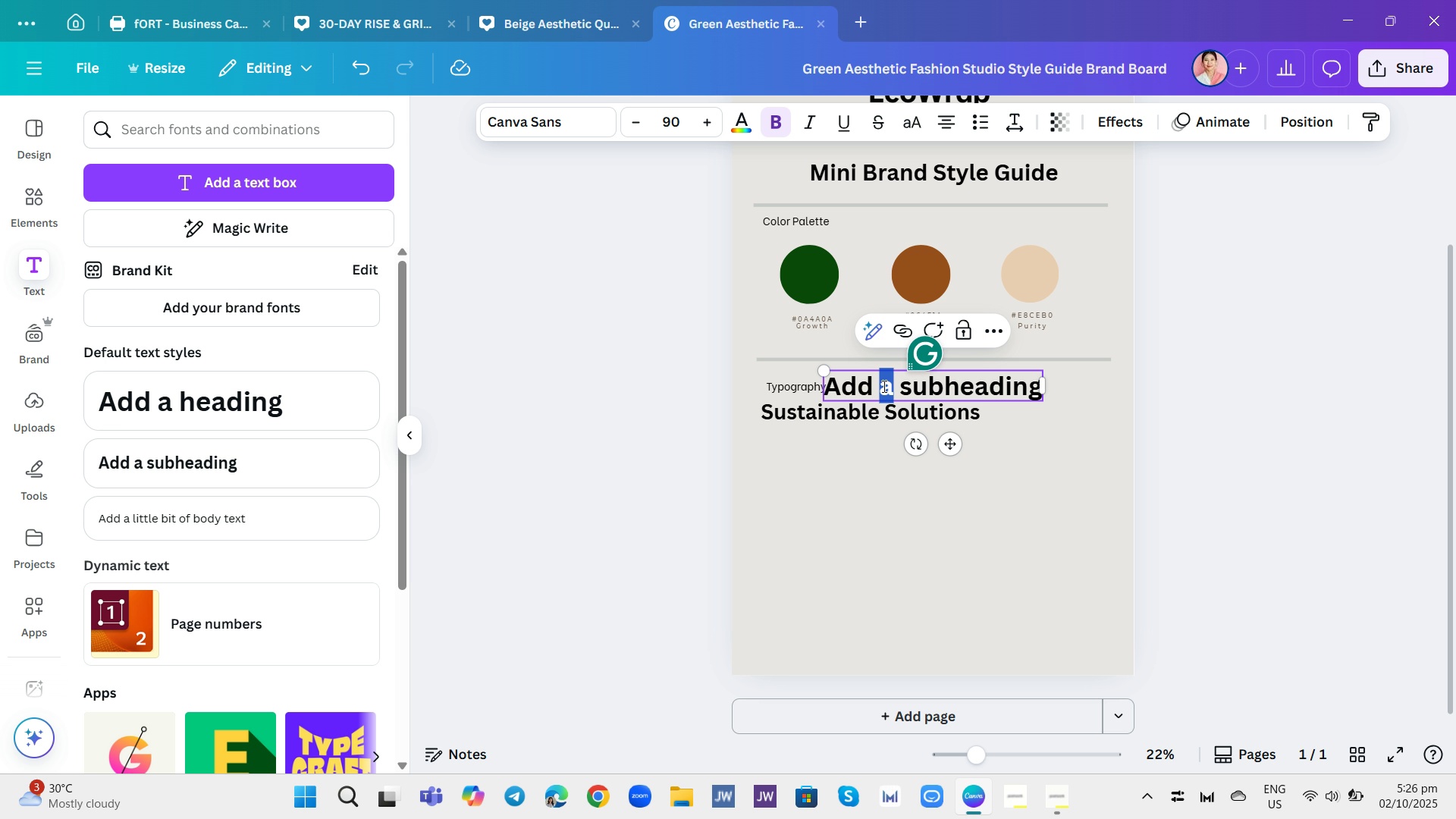 
wait(41.8)
 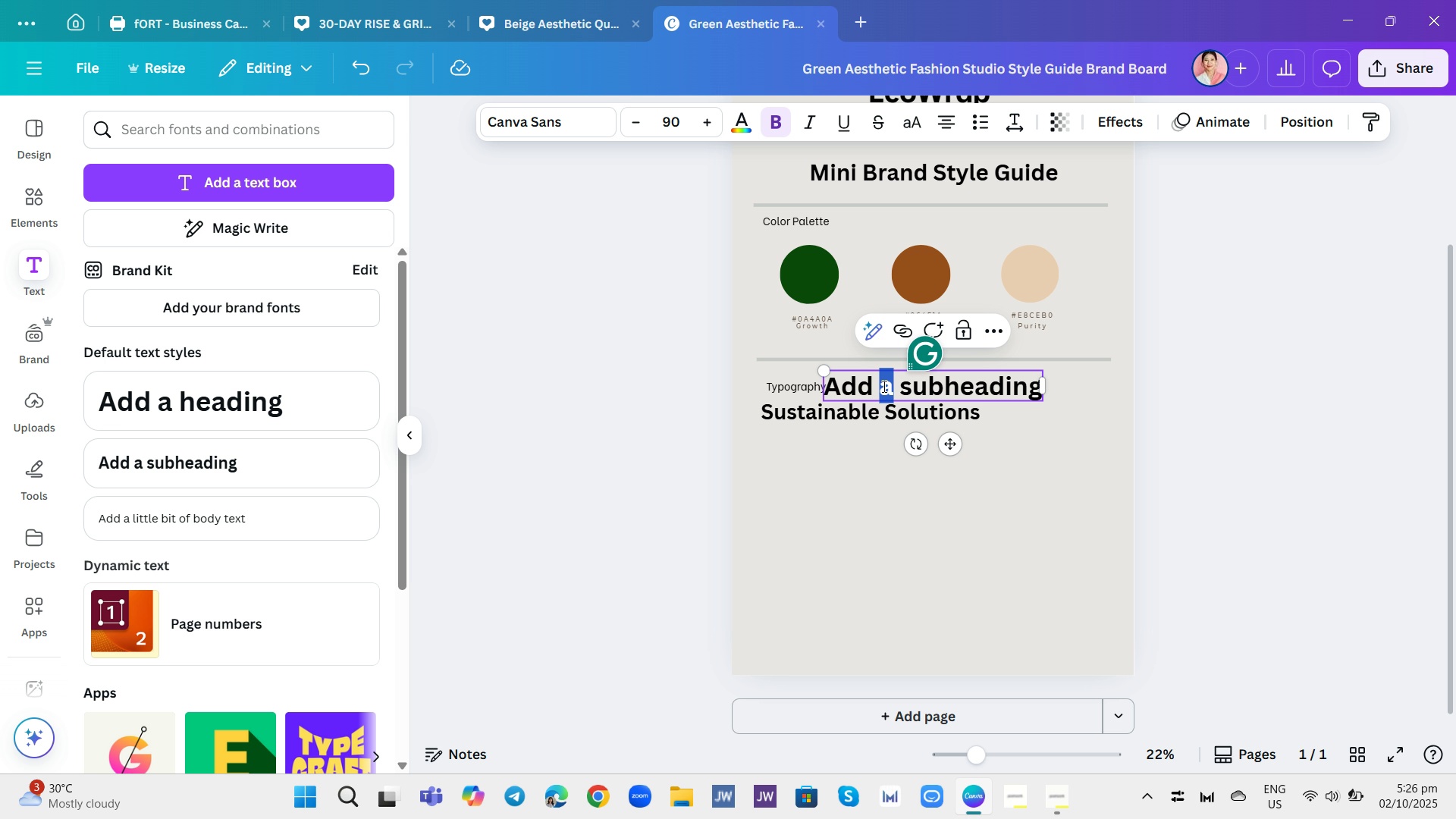 
double_click([889, 386])
 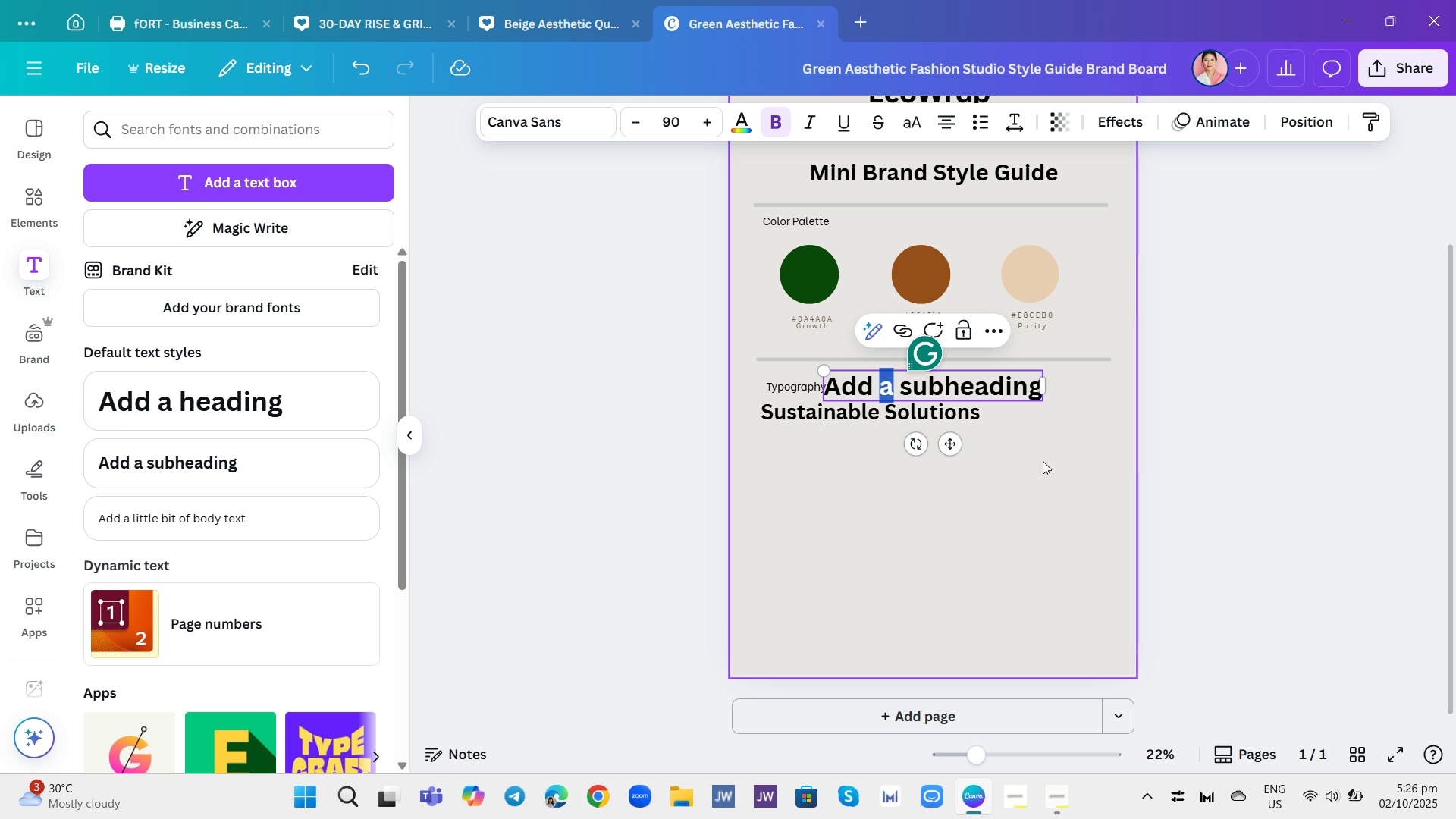 
wait(8.37)
 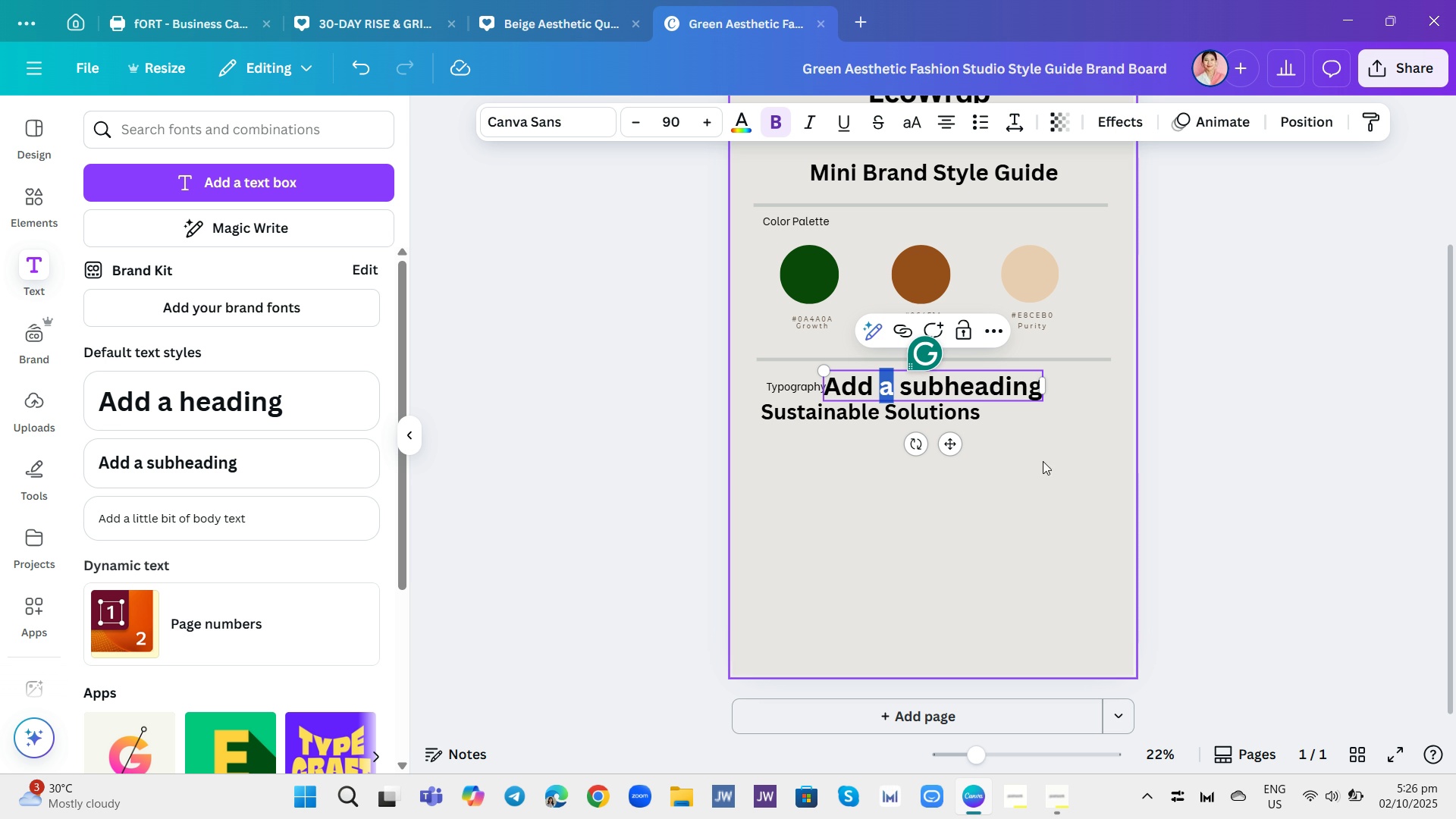 
double_click([1009, 384])
 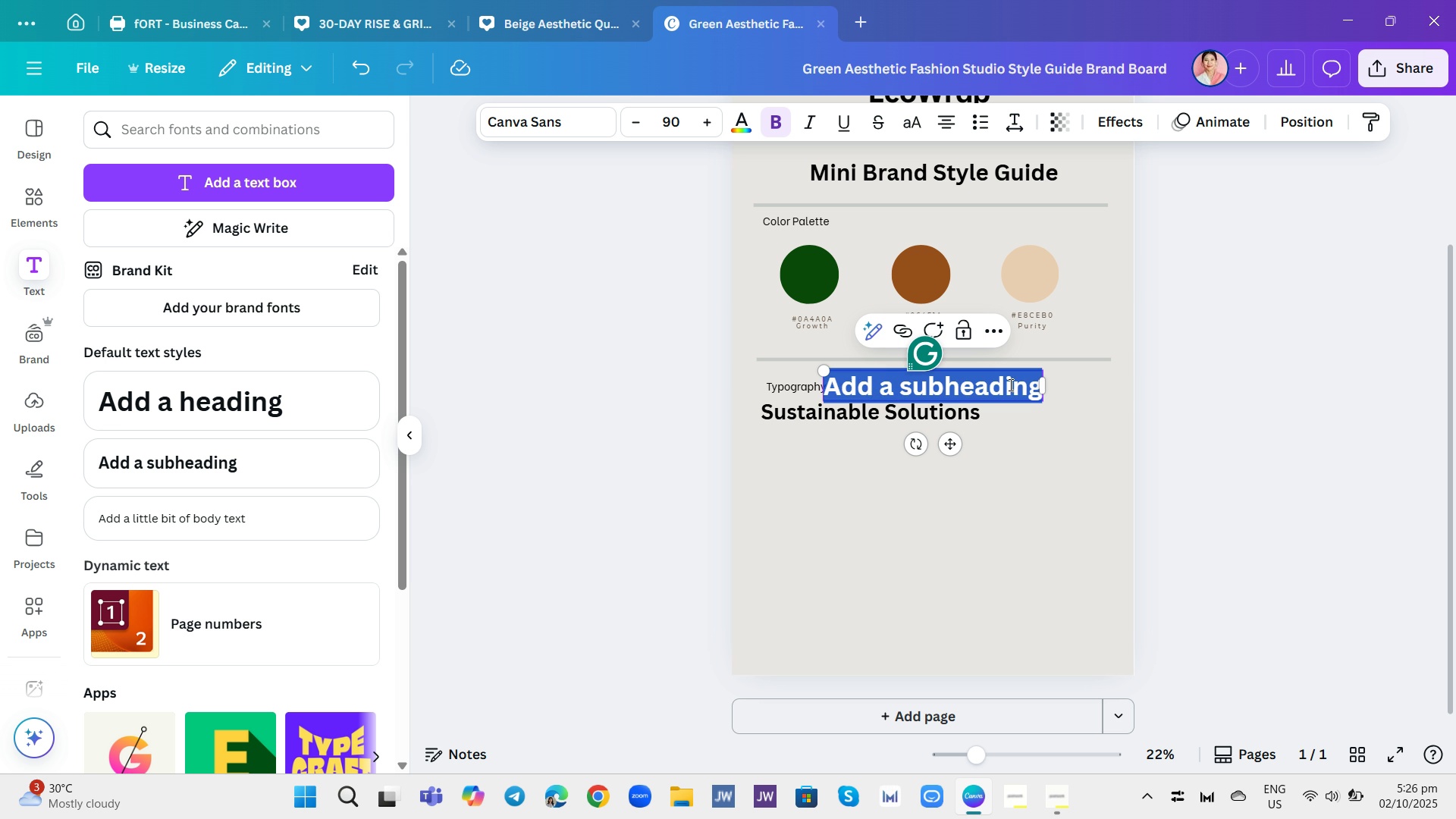 
triple_click([1009, 384])